 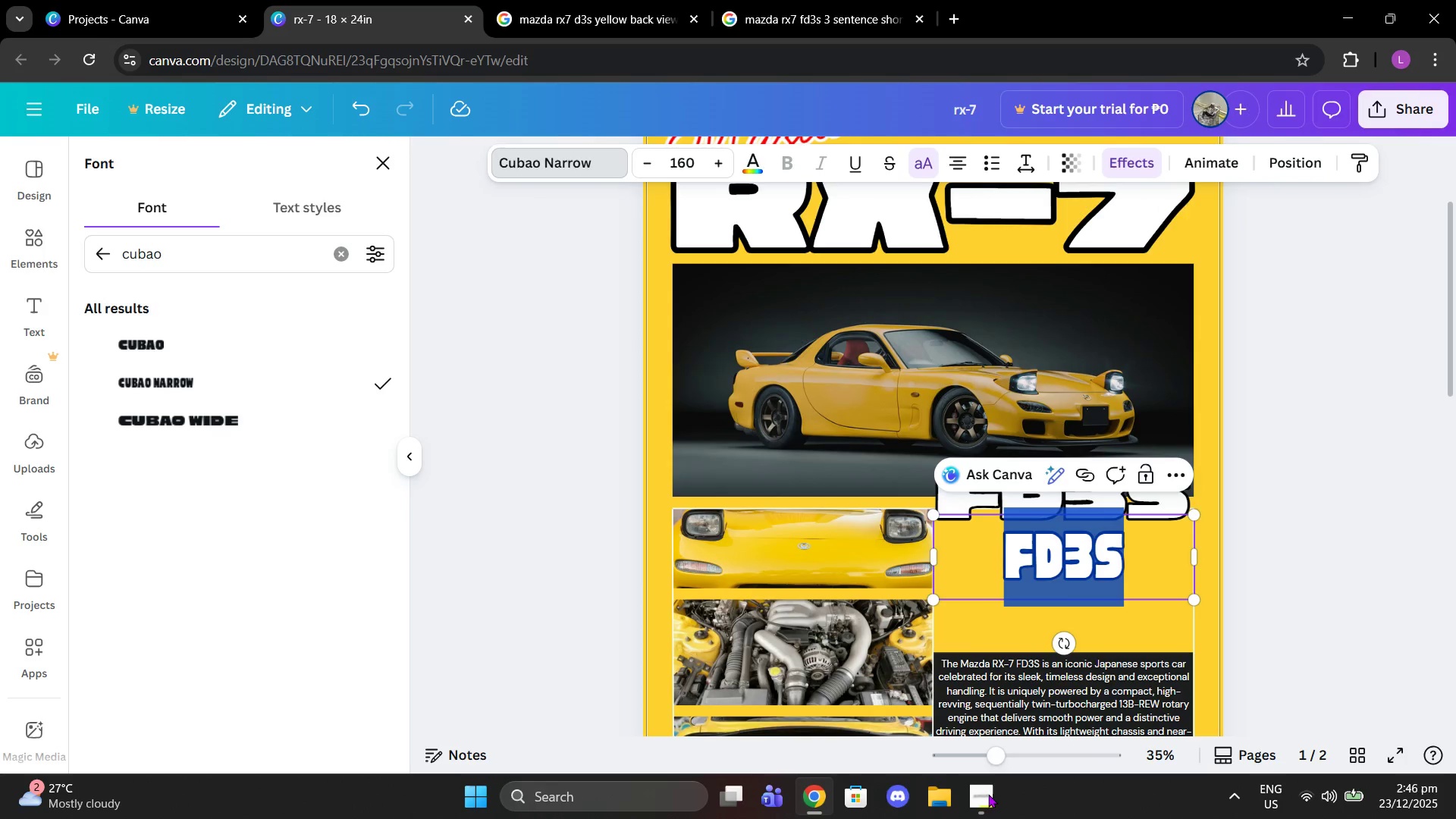 
hold_key(key=ShiftLeft, duration=1.75)
 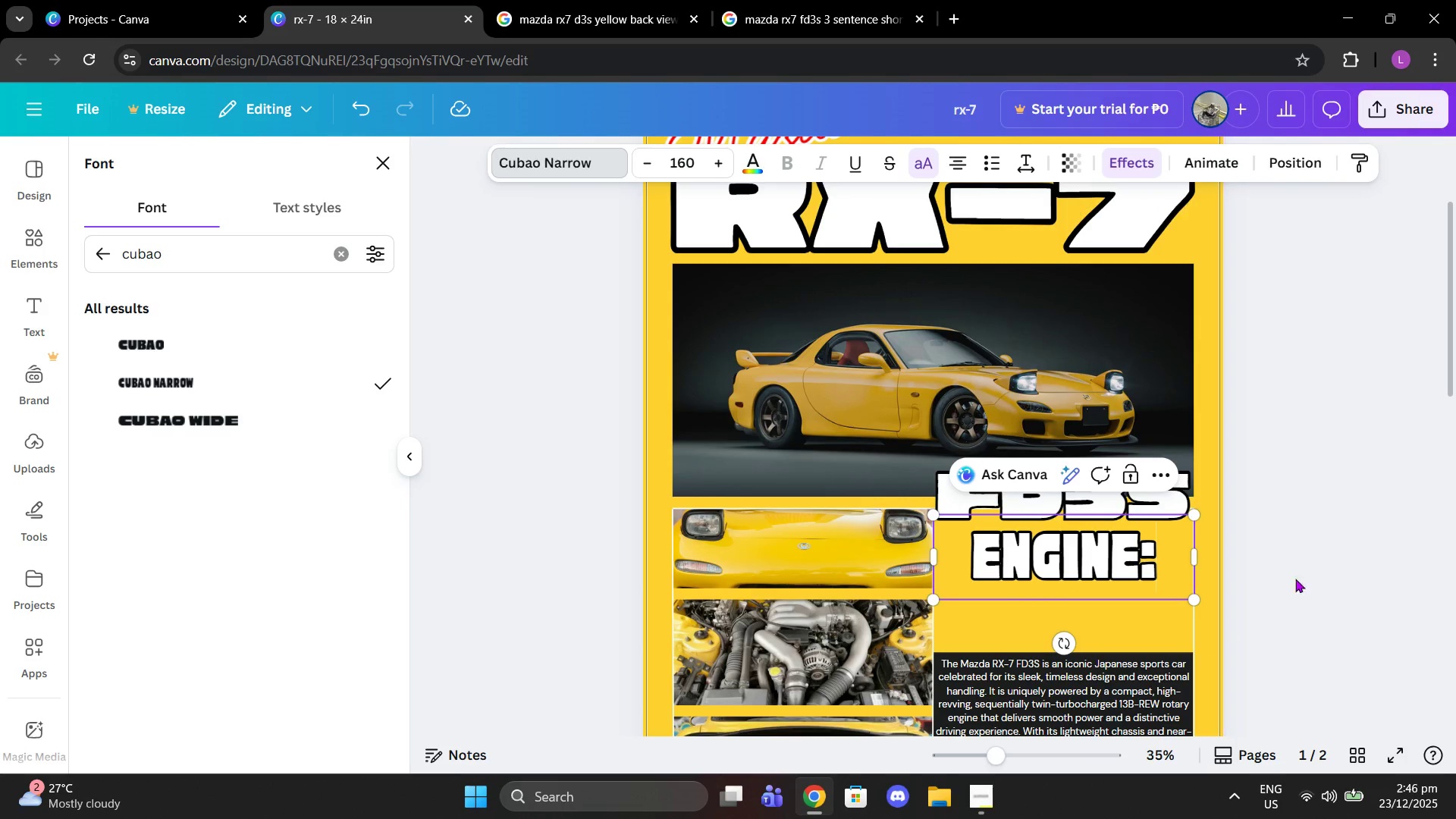 
left_click([1302, 538])
 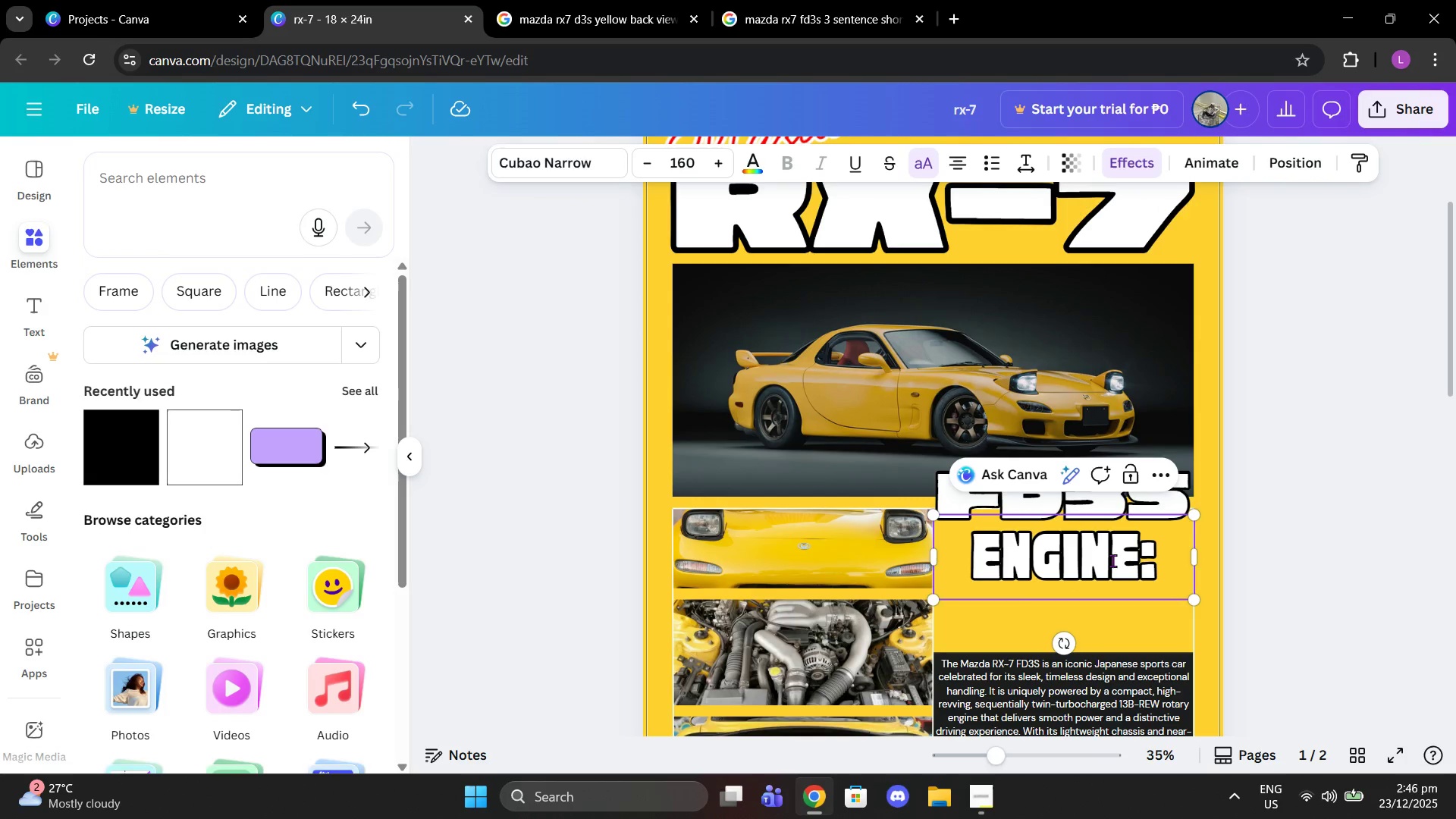 
left_click([1112, 560])
 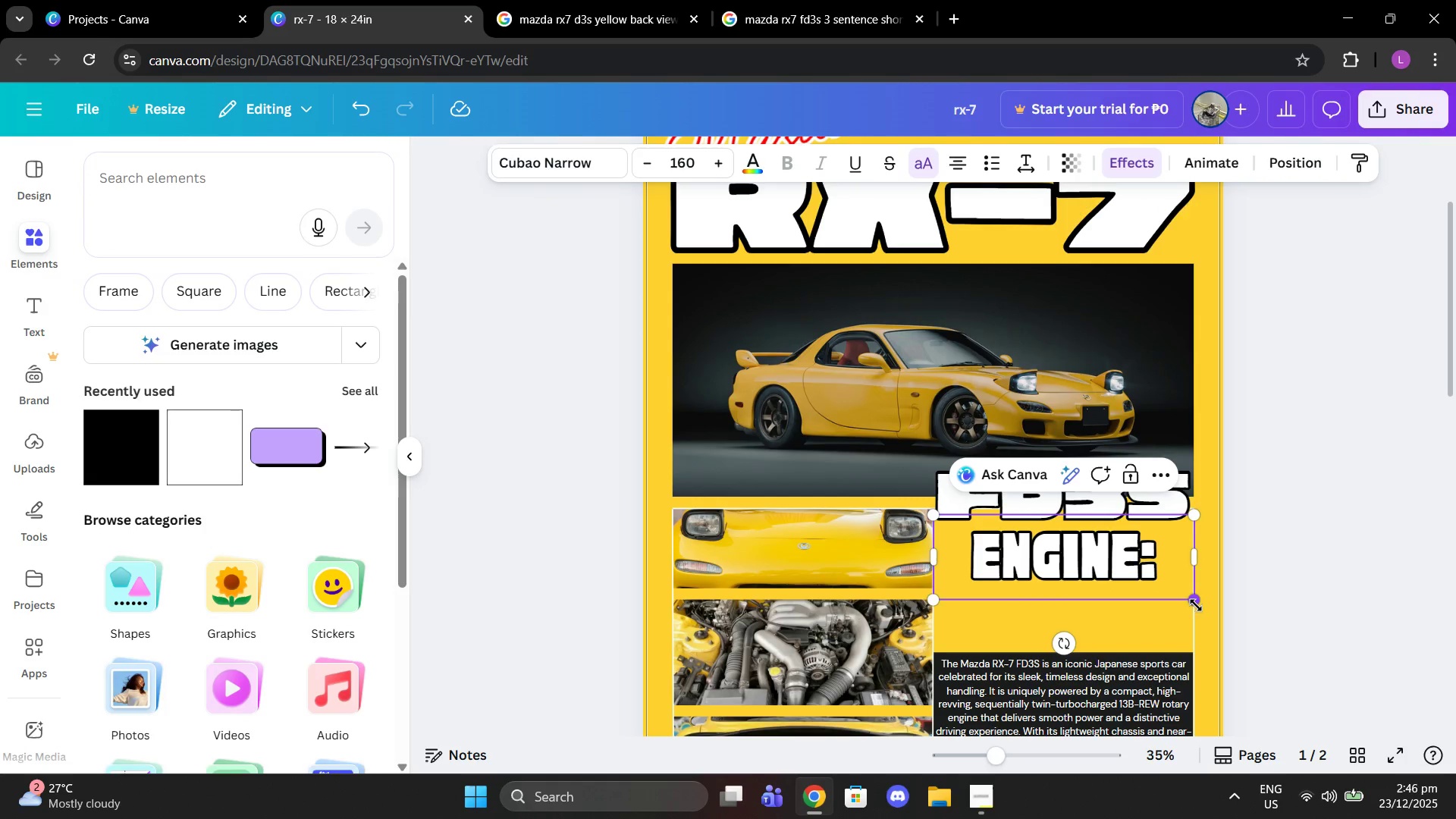 
left_click_drag(start_coordinate=[1196, 605], to_coordinate=[1059, 535])
 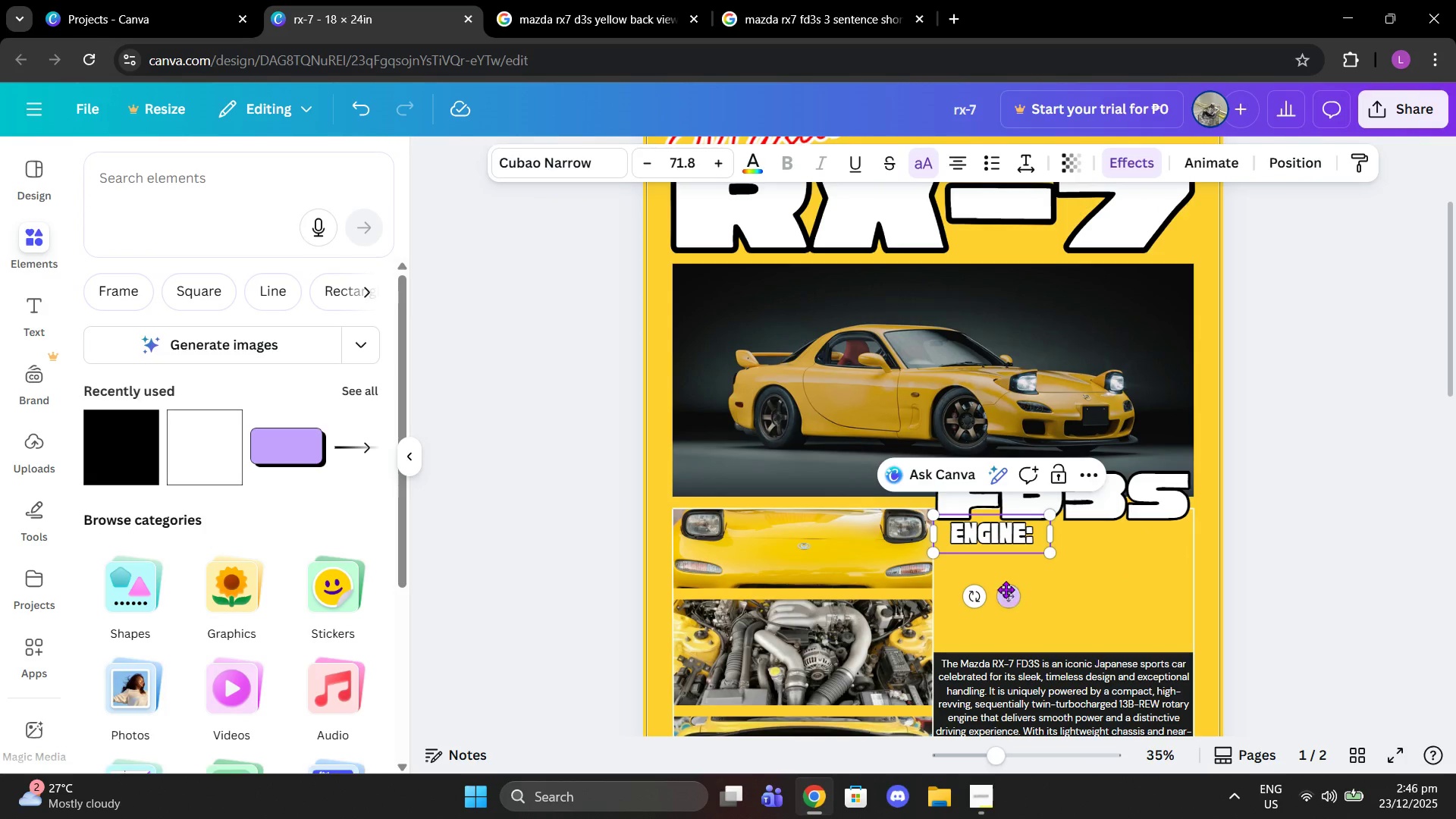 
left_click_drag(start_coordinate=[1006, 589], to_coordinate=[995, 601])
 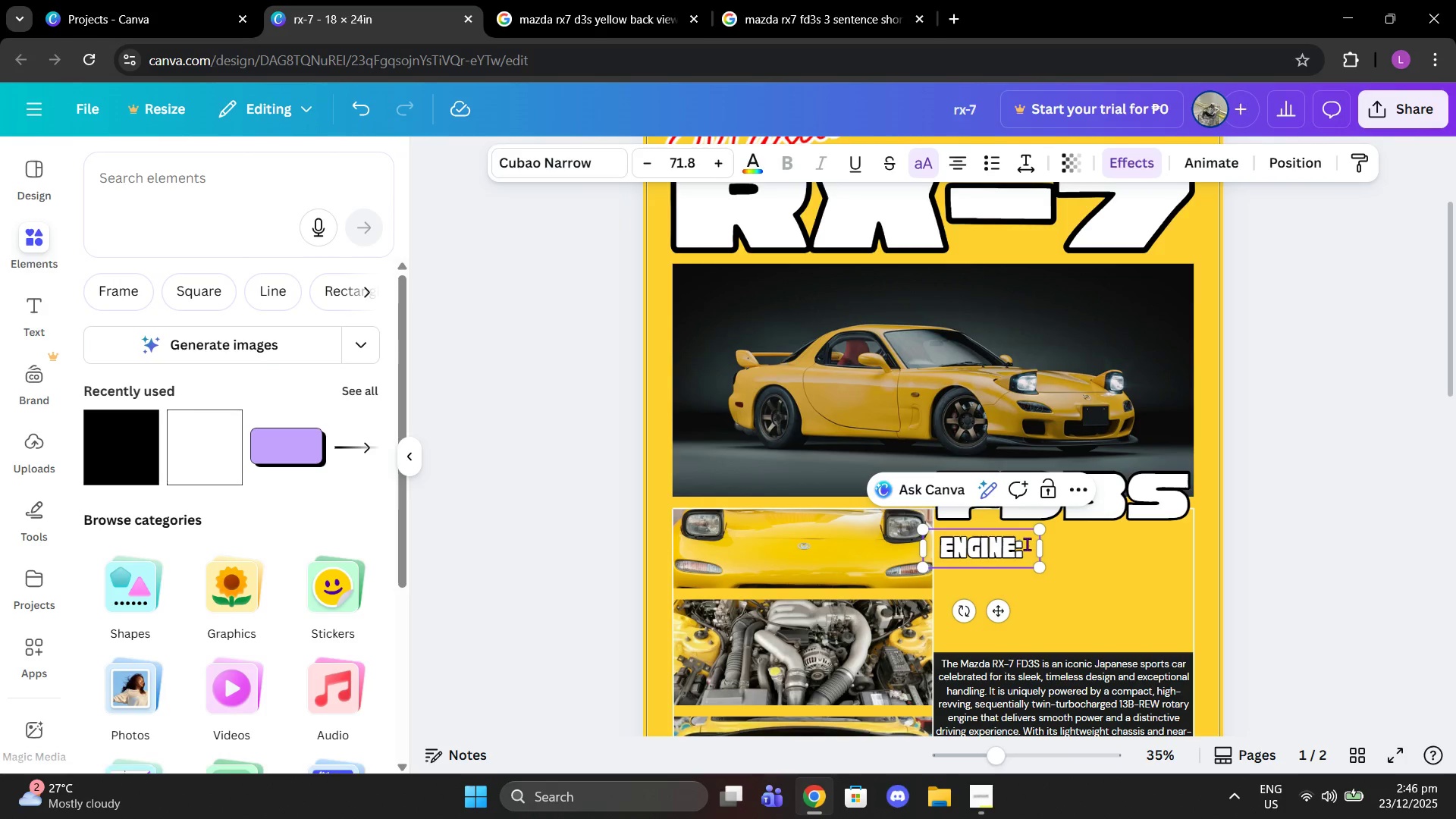 
left_click([1027, 544])
 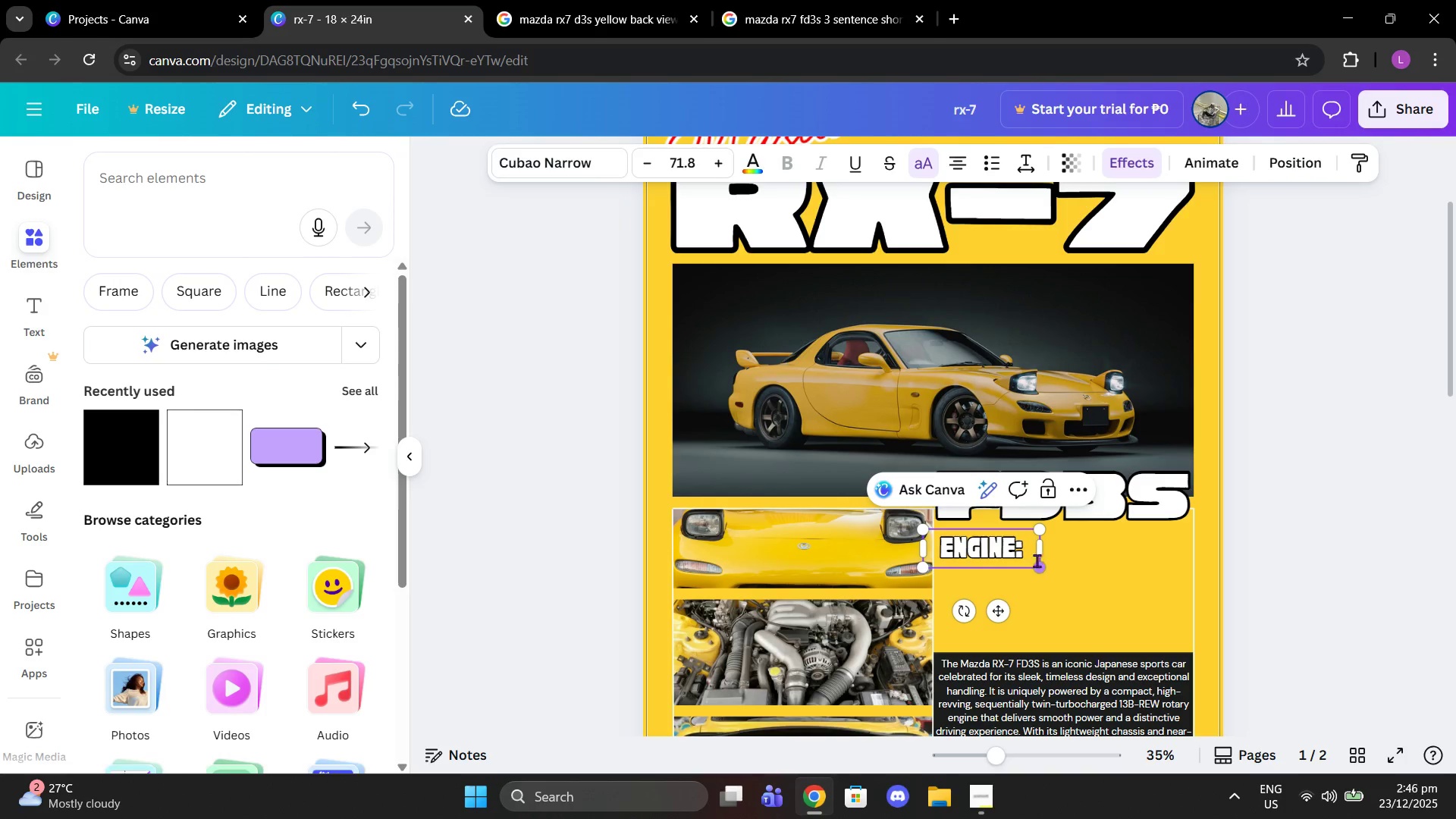 
left_click_drag(start_coordinate=[1037, 560], to_coordinate=[1033, 558])
 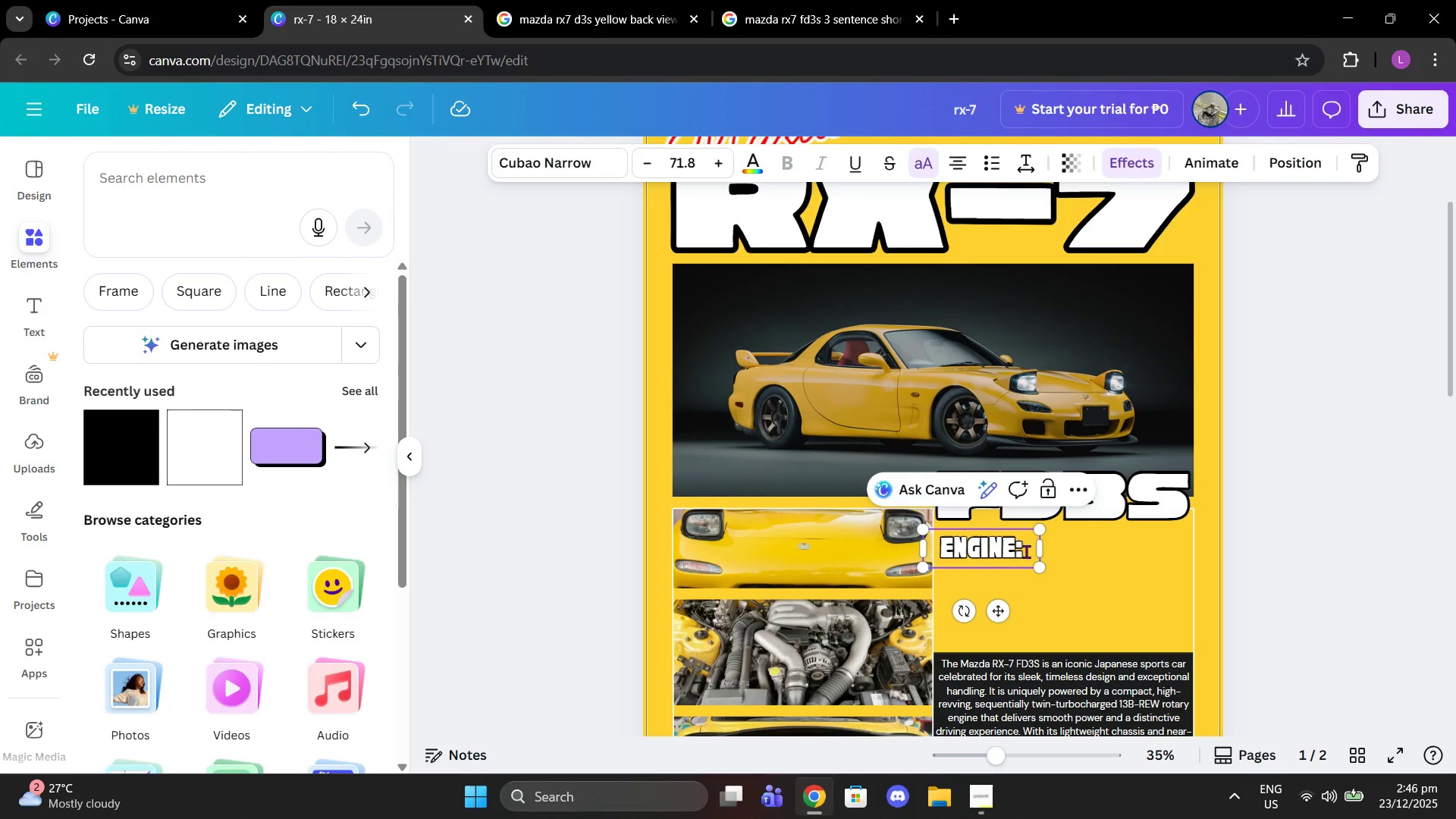 
double_click([1026, 551])
 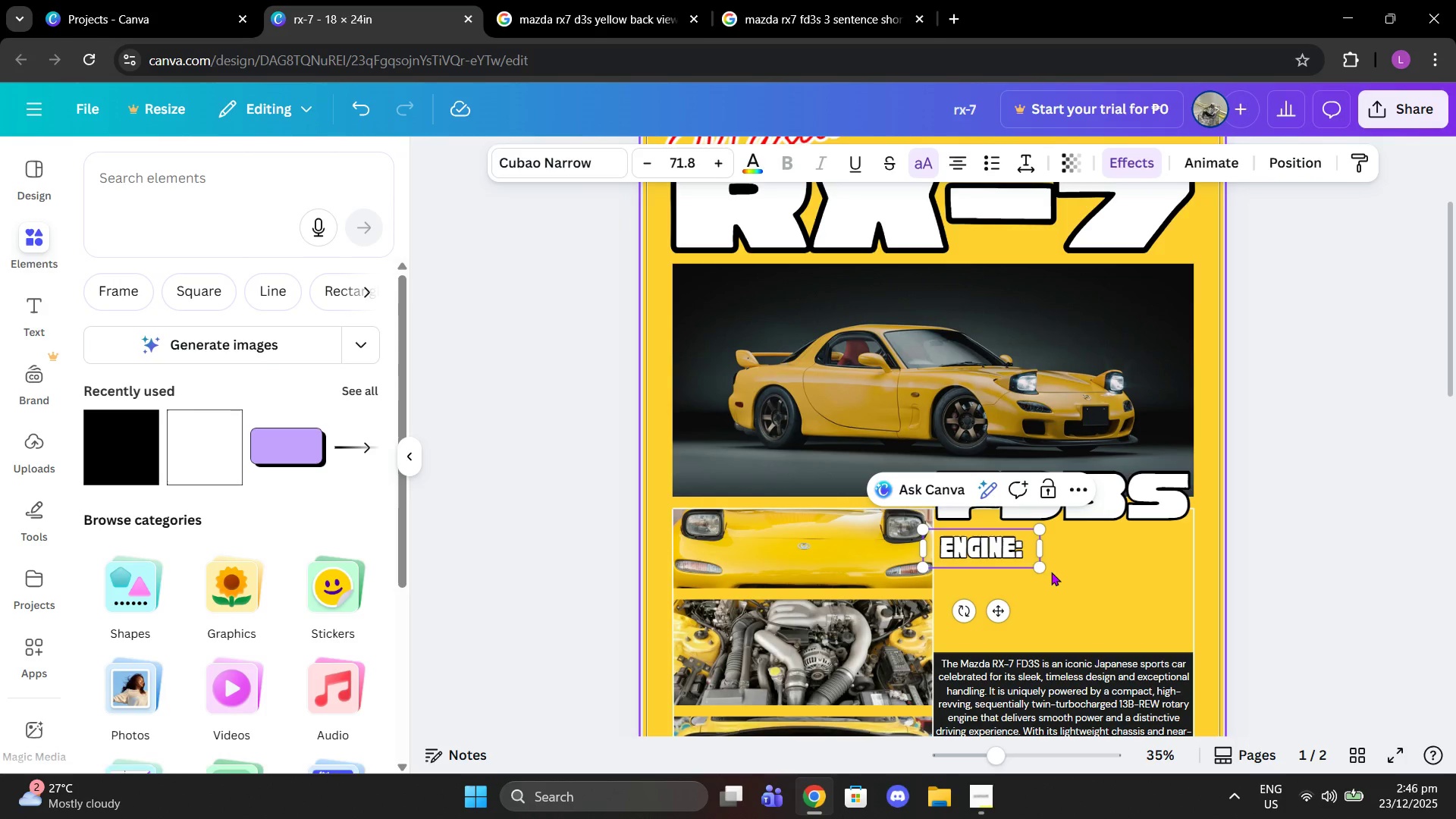 
key(Space)
 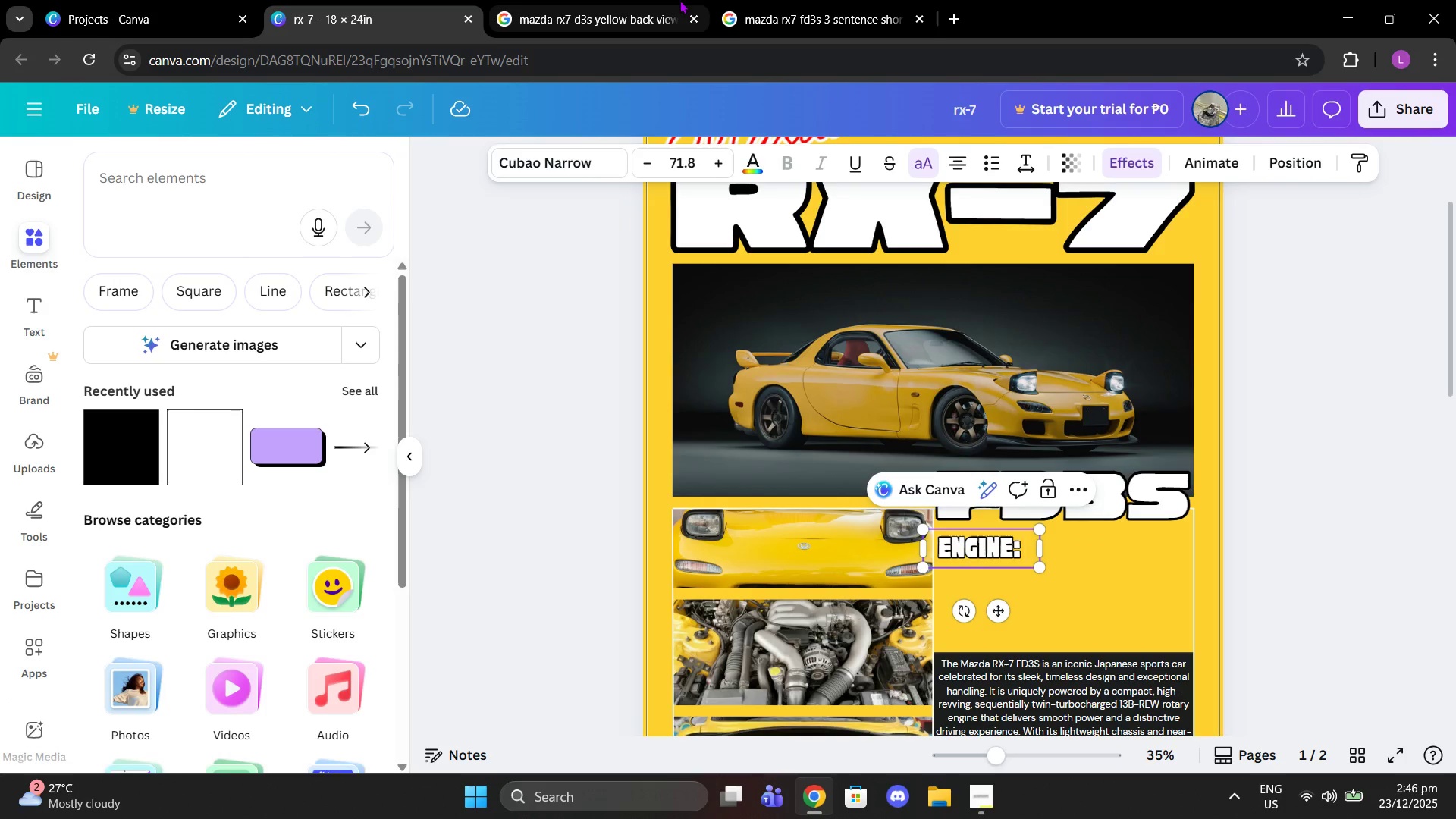 
left_click([784, 0])
 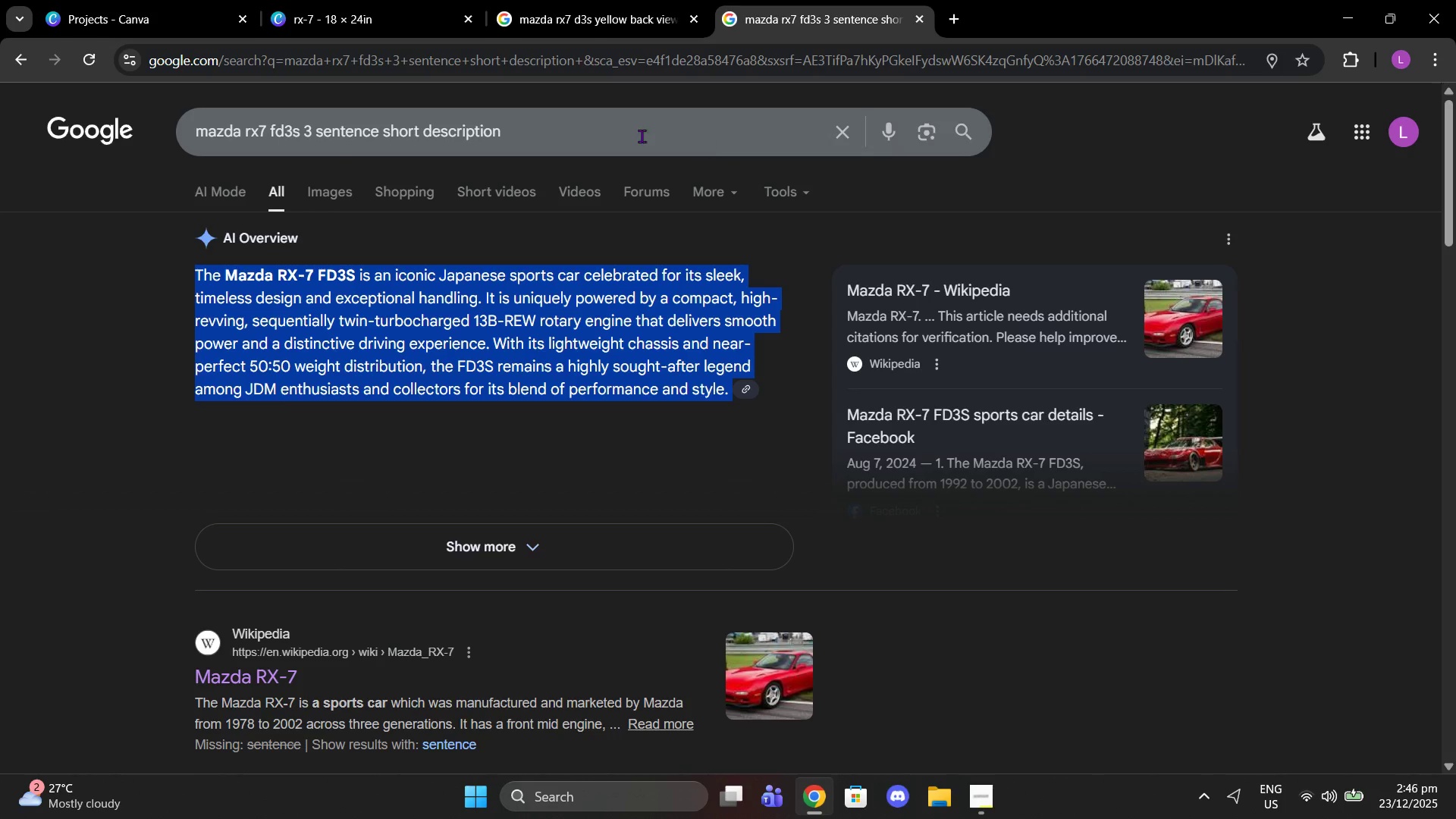 
left_click([620, 132])
 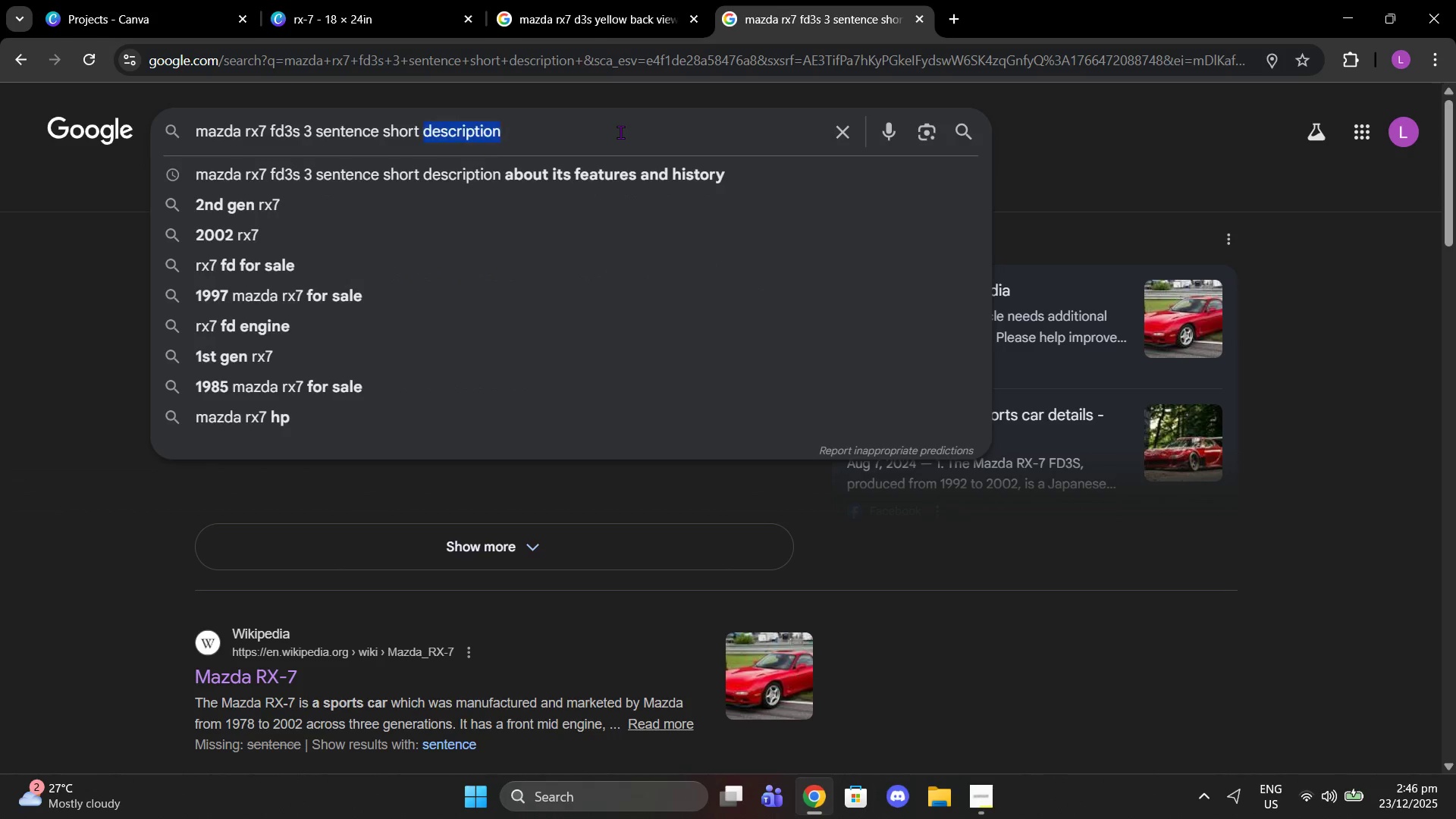 
left_click_drag(start_coordinate=[620, 132], to_coordinate=[307, 160])
 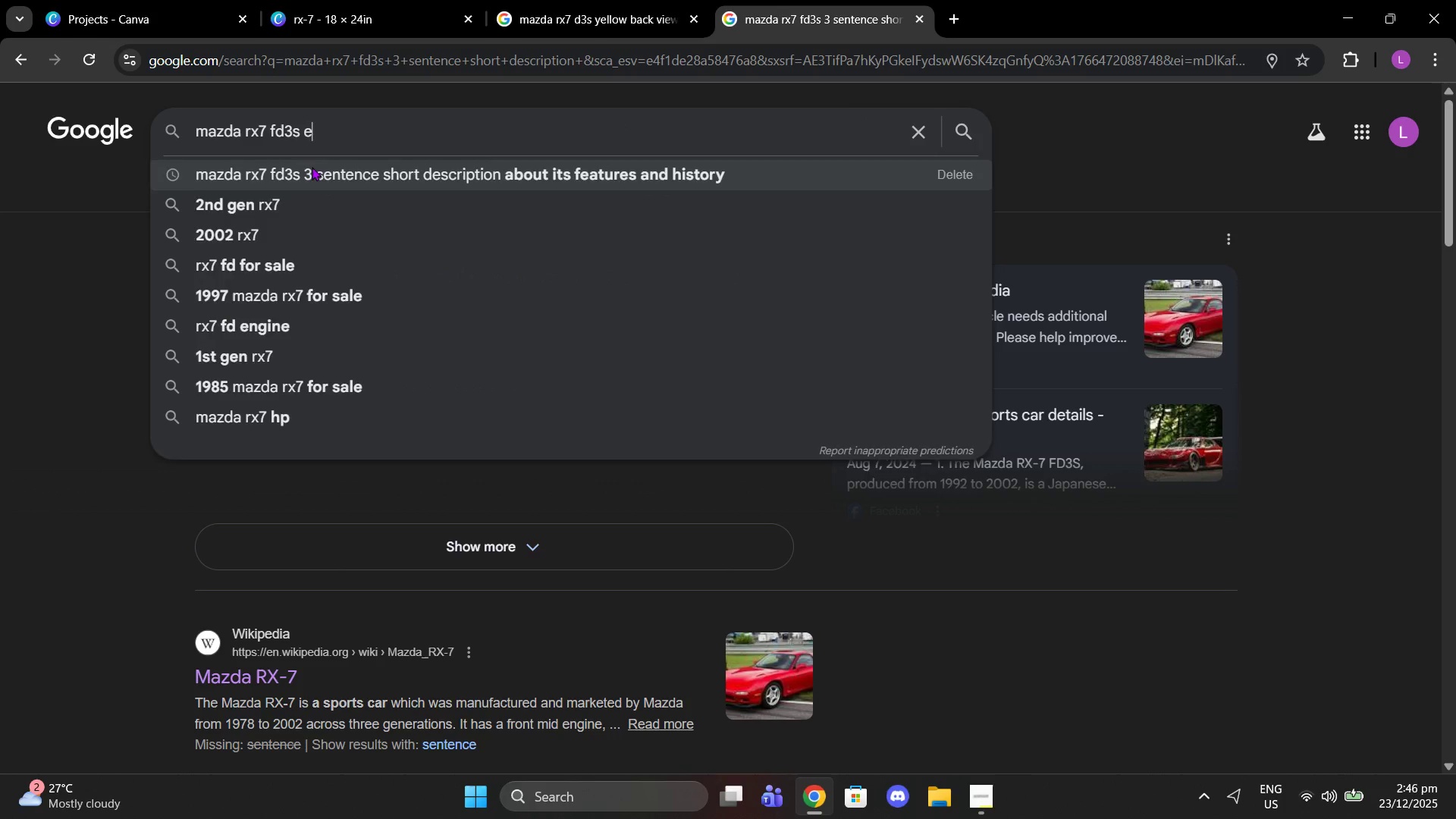 
type(engine)
 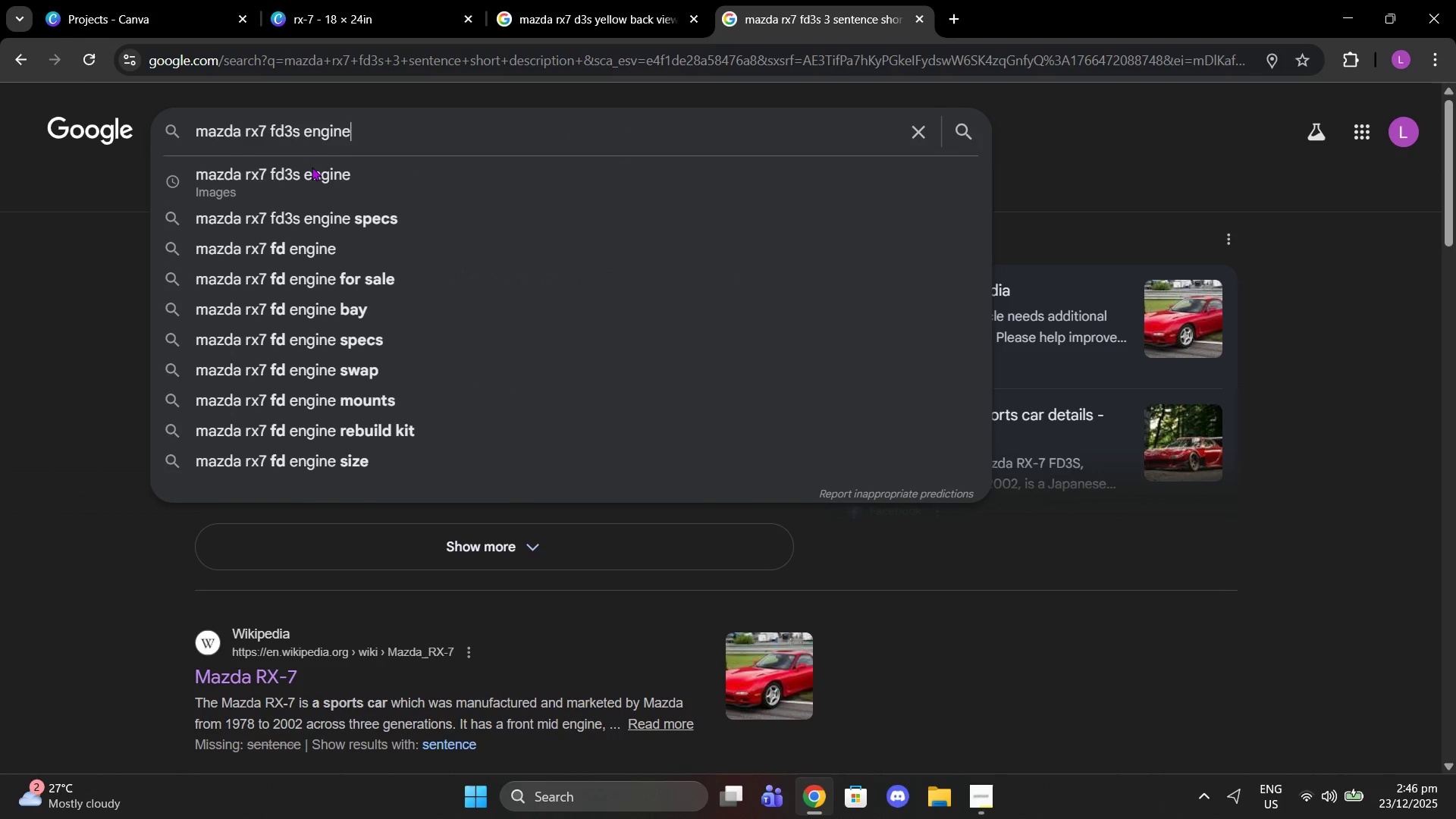 
key(Enter)
 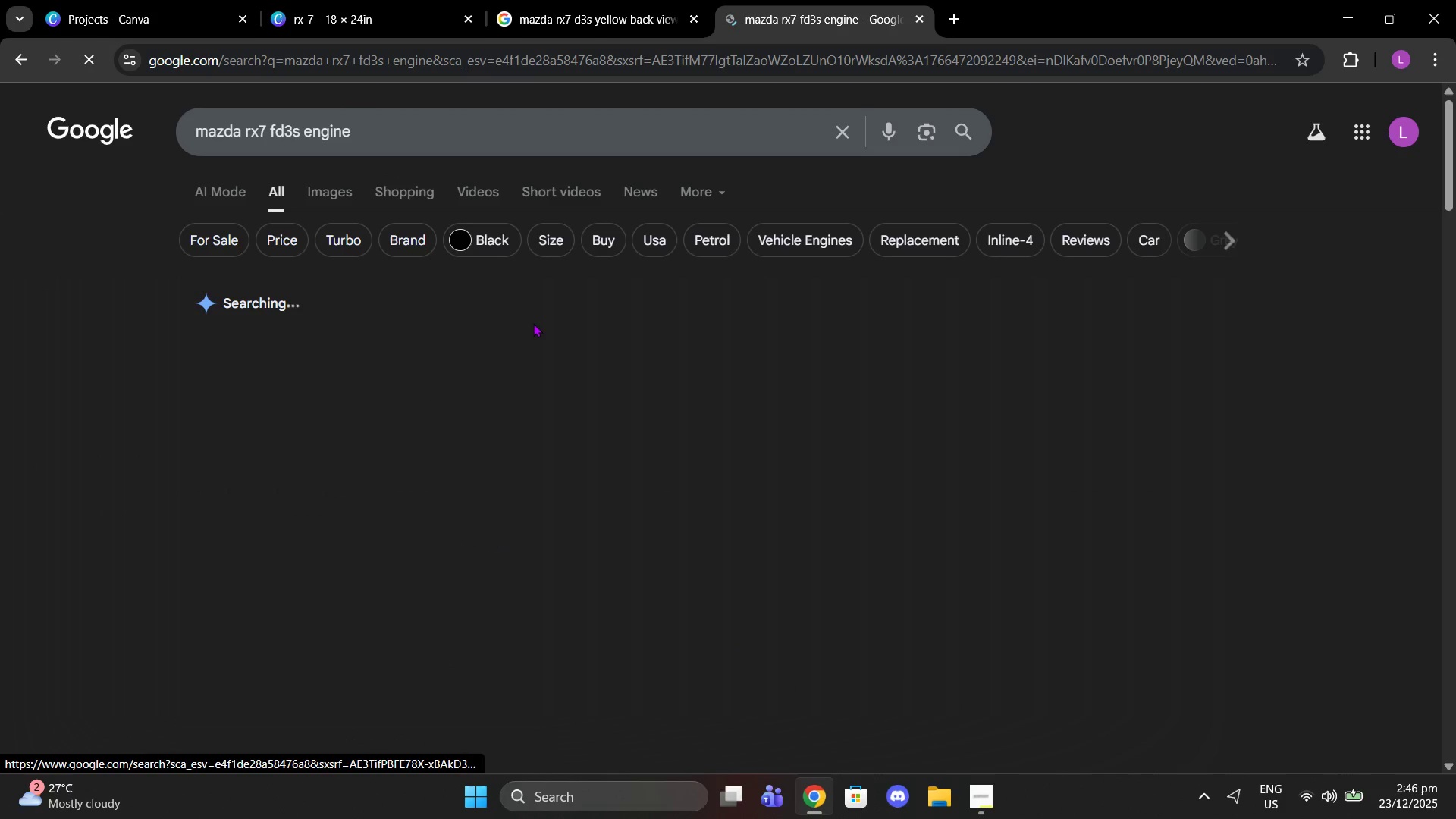 
scroll: coordinate [523, 330], scroll_direction: down, amount: 1.0
 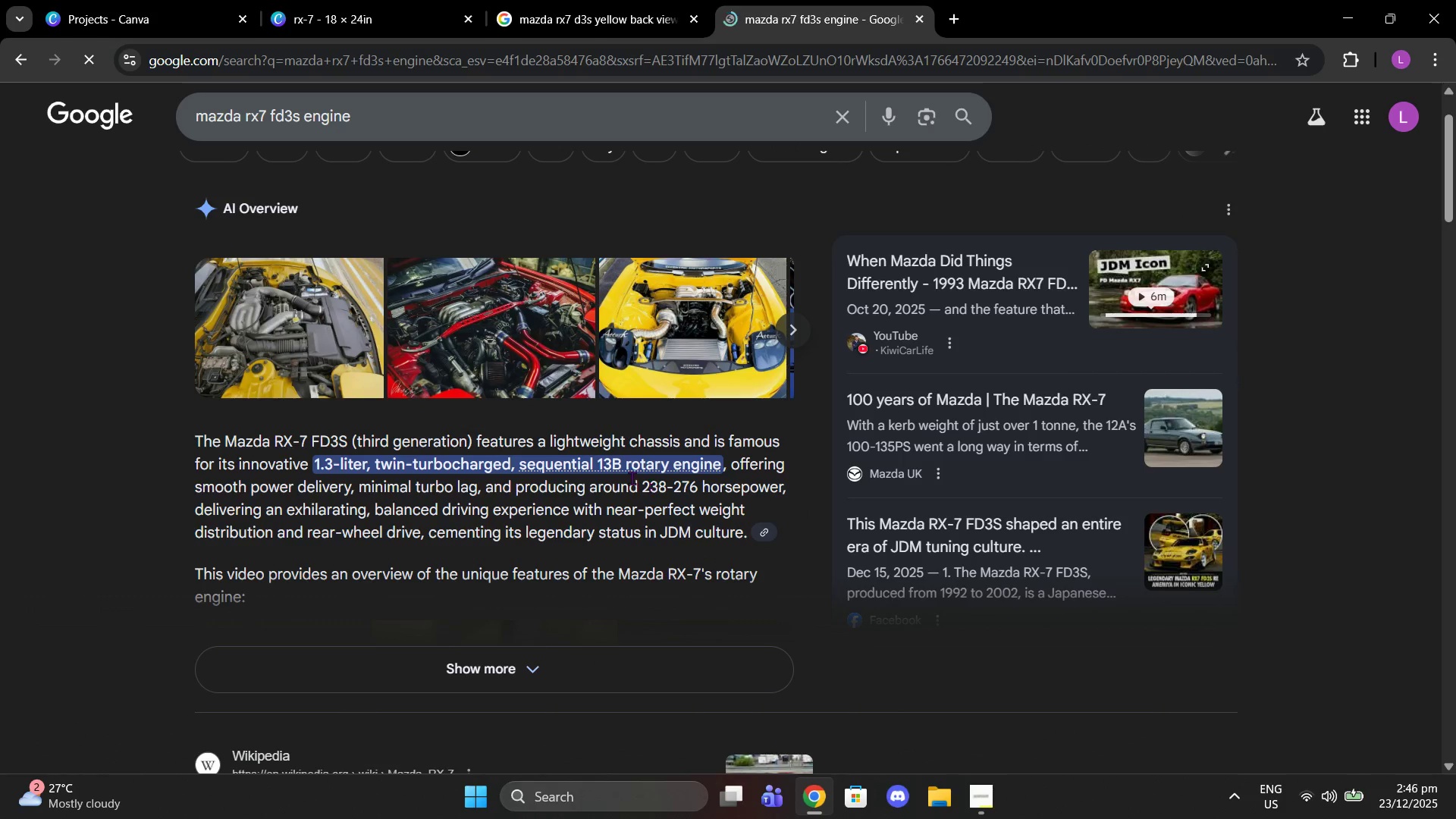 
left_click_drag(start_coordinate=[597, 466], to_coordinate=[647, 467])